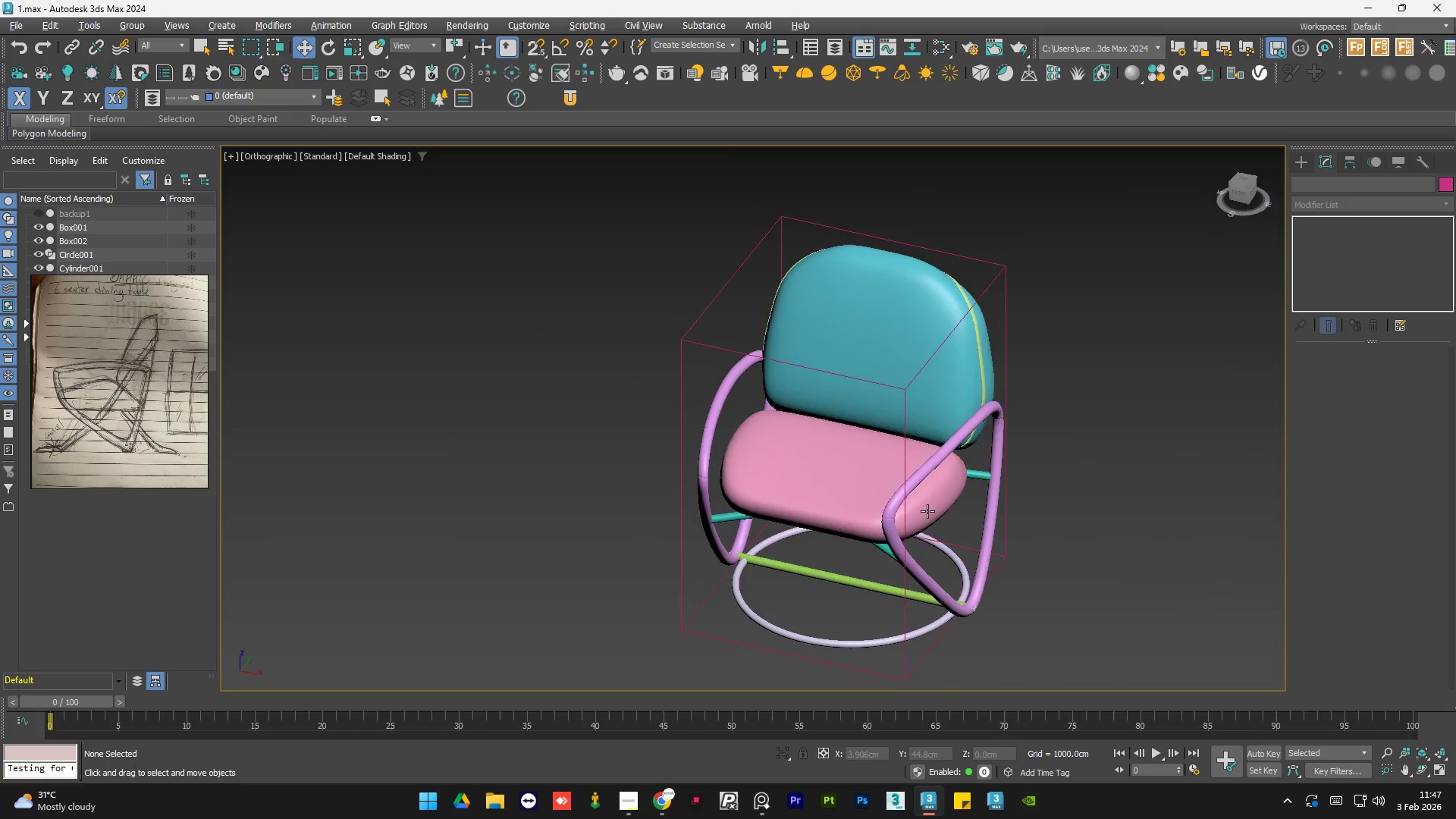 
hold_key(key=AltLeft, duration=1.01)
 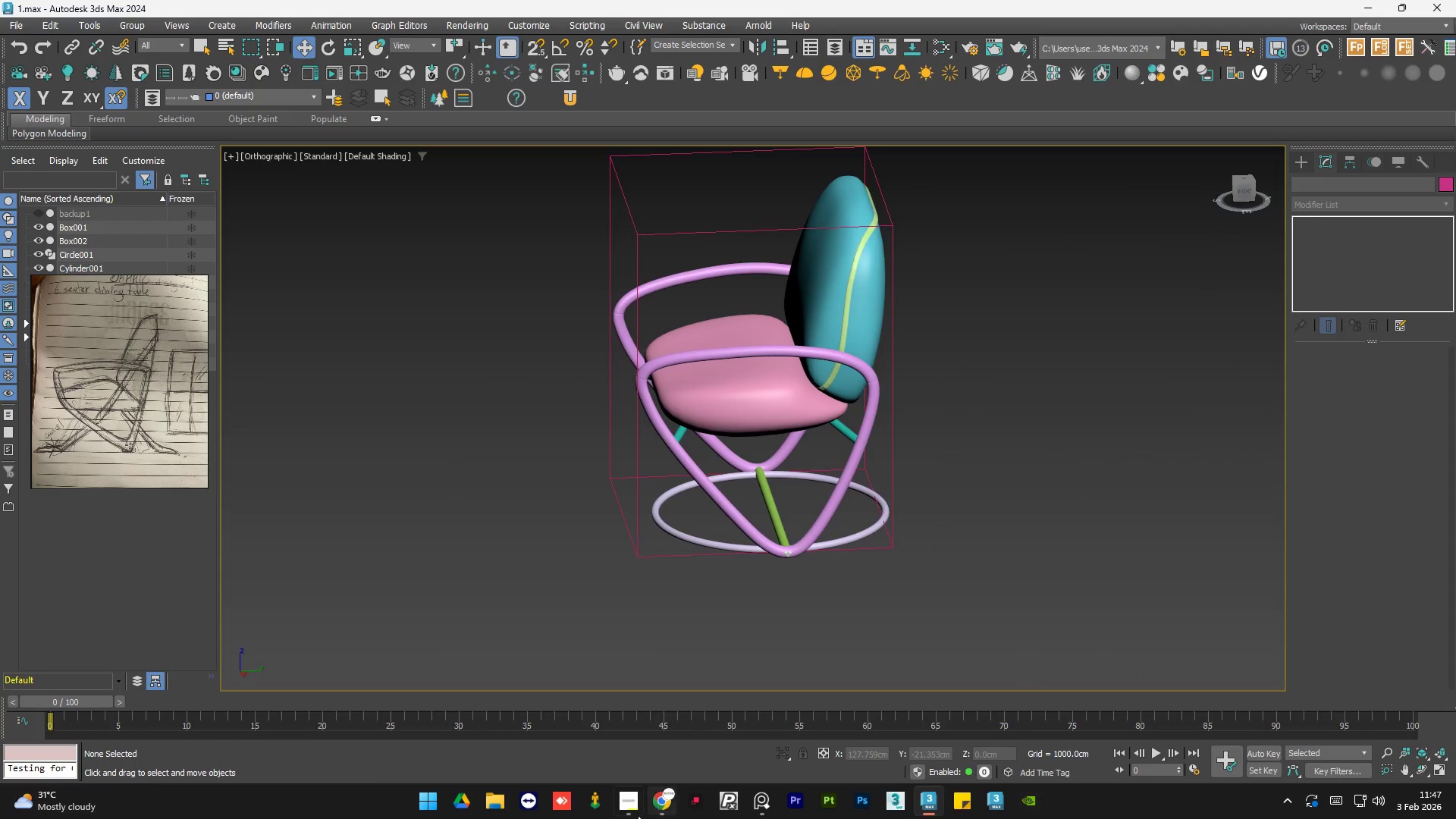 
scroll: coordinate [855, 515], scroll_direction: up, amount: 1.0
 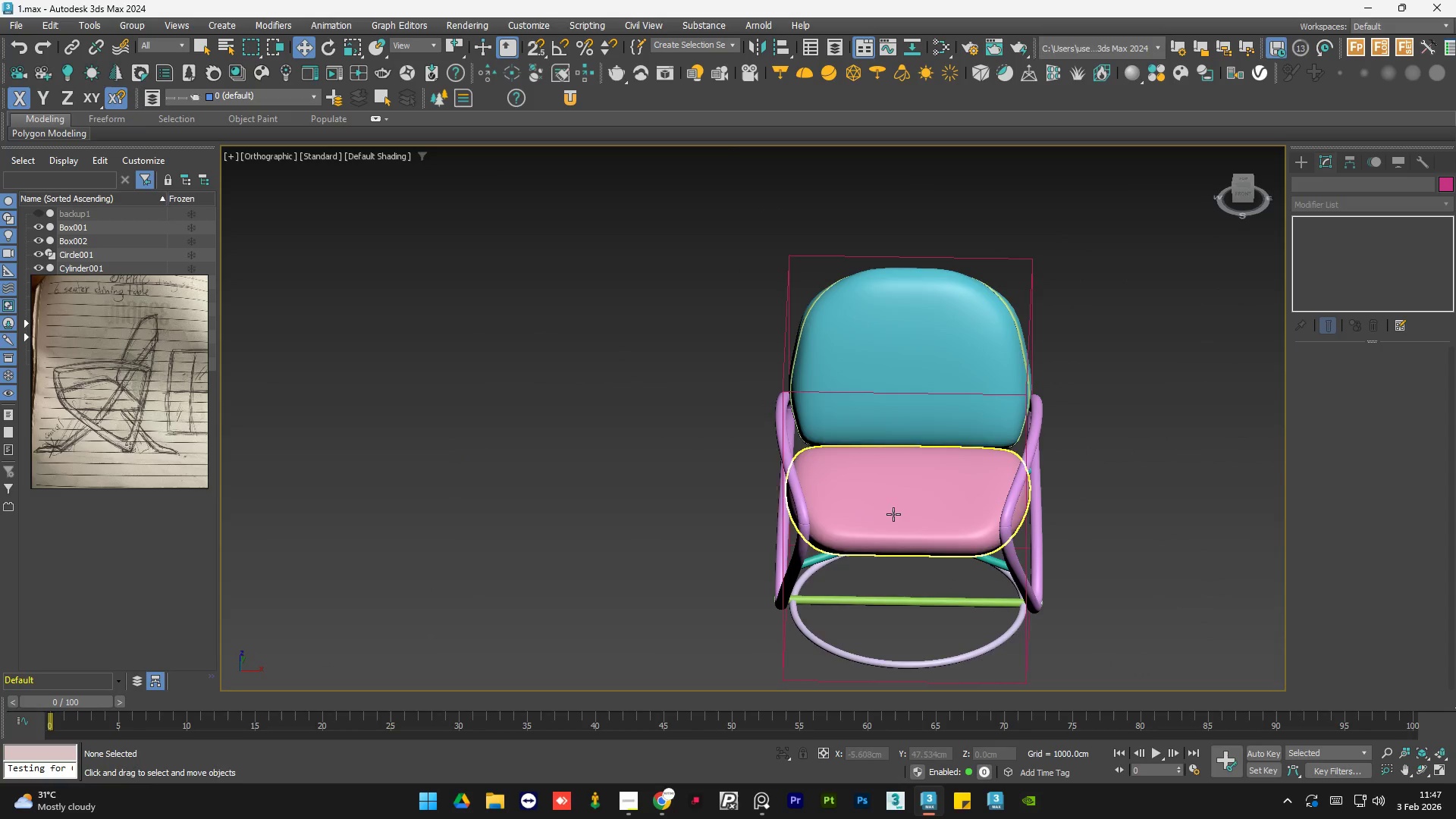 
left_click([627, 817])